 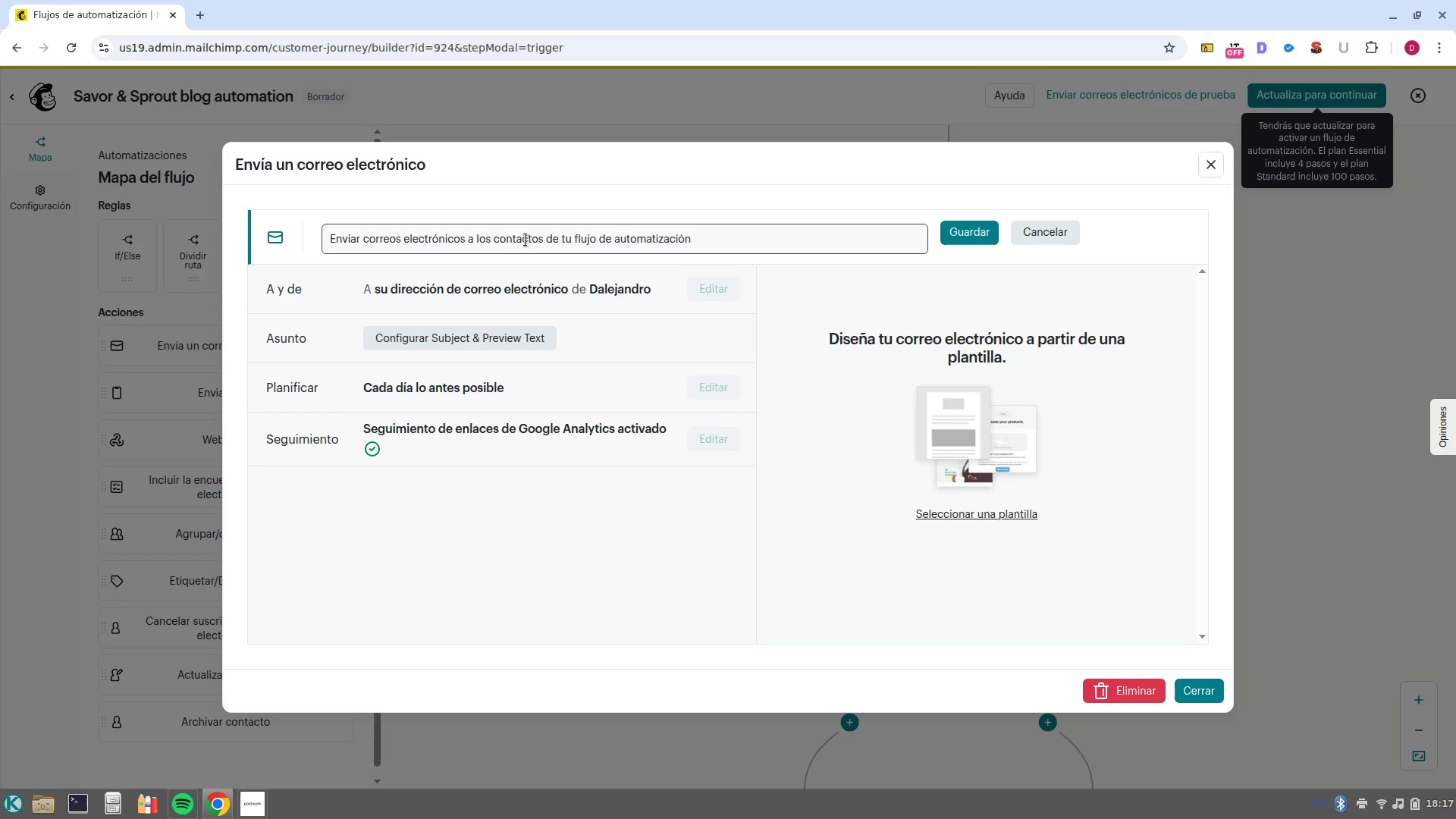 
double_click([519, 238])
 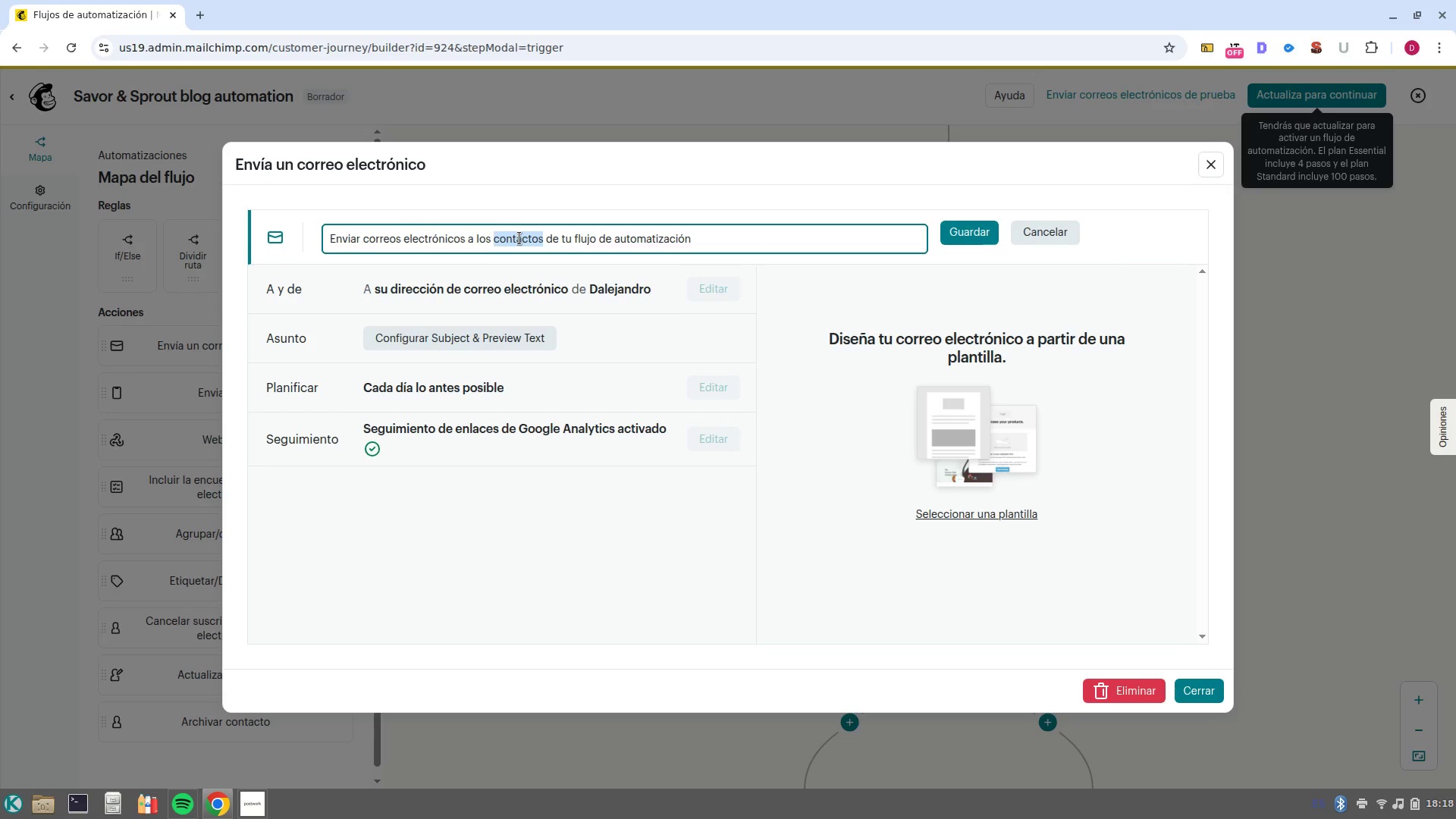 
triple_click([519, 238])
 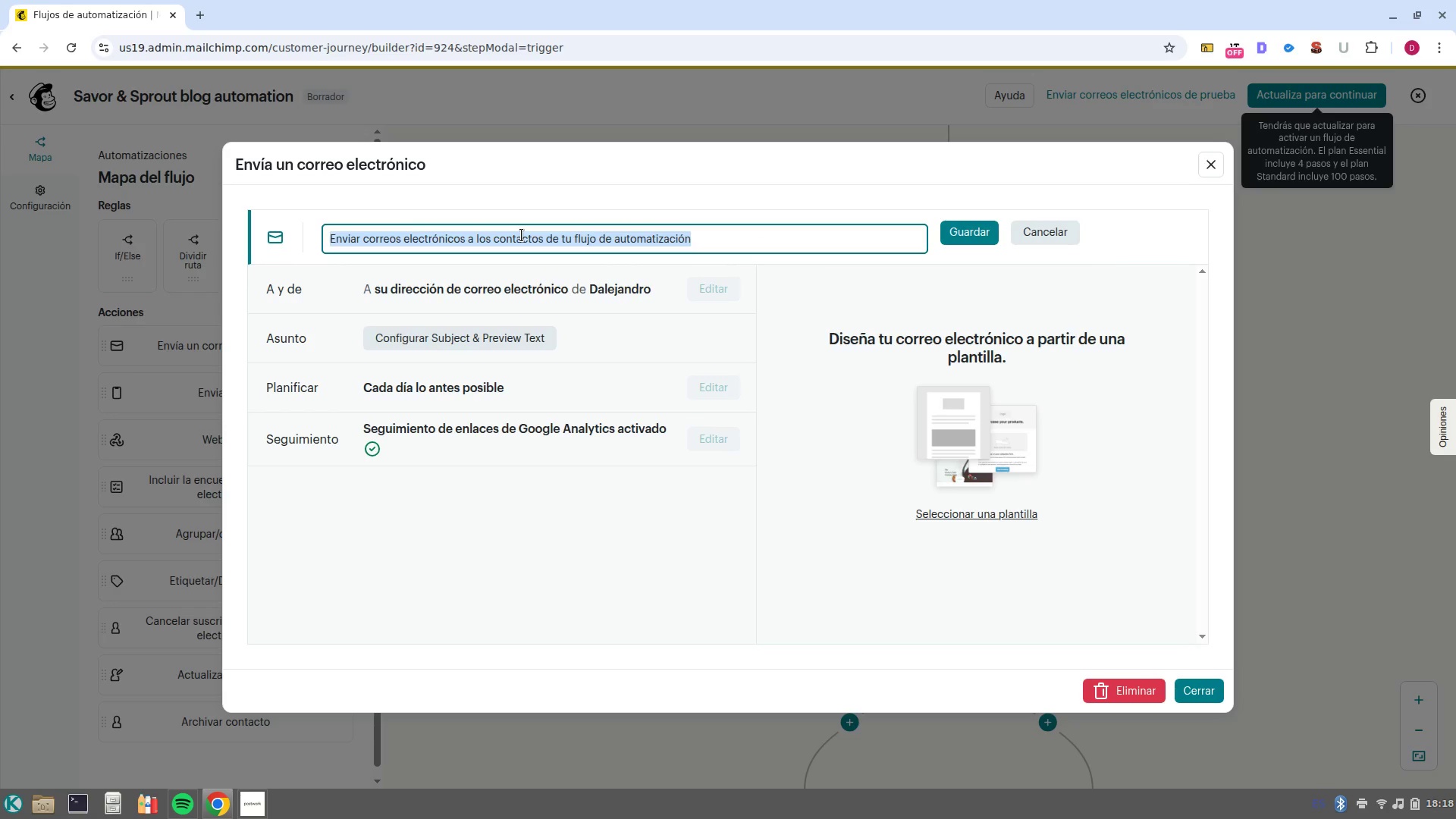 
key(Backspace)
 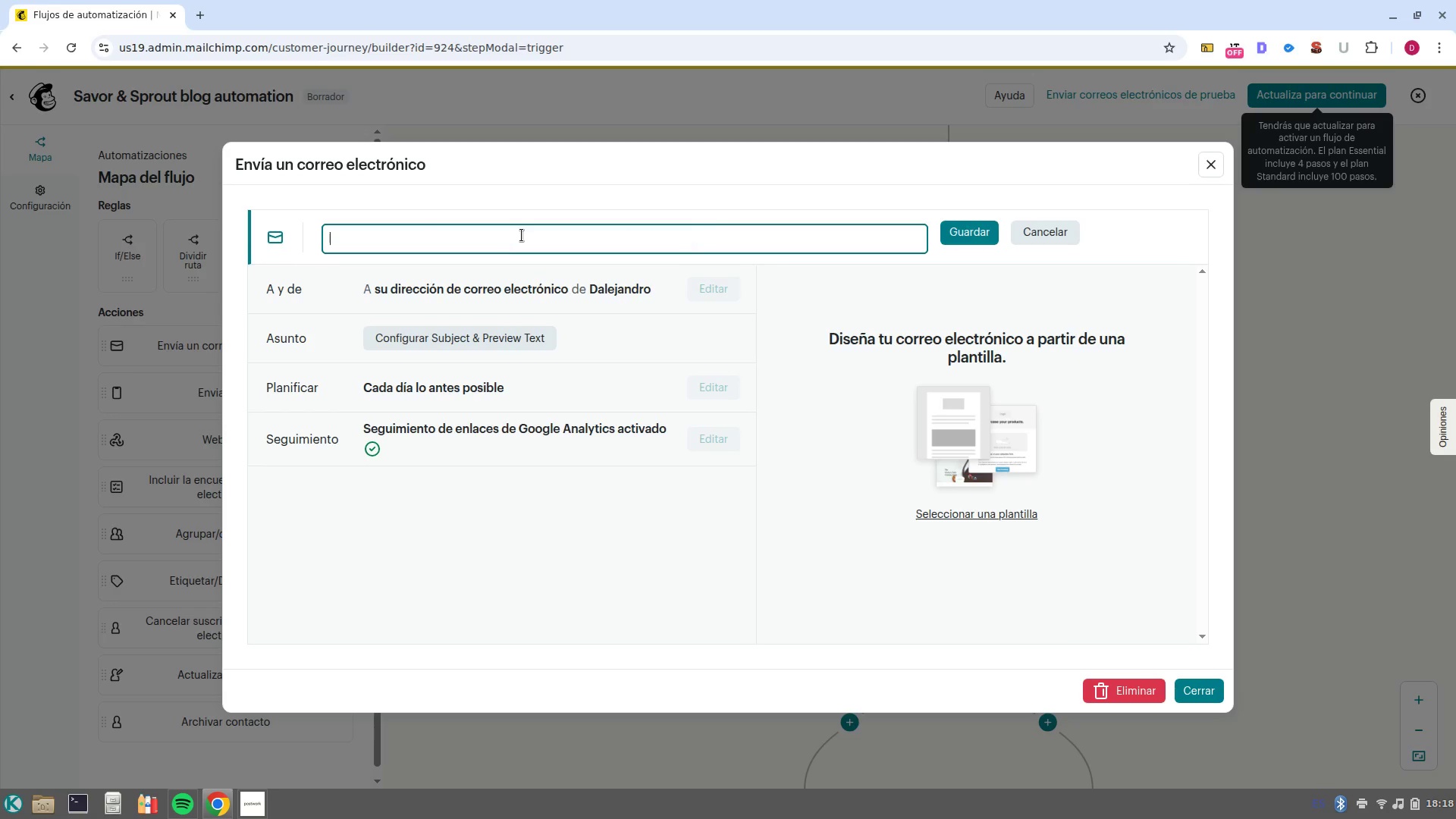 
key(Control+ControlLeft)
 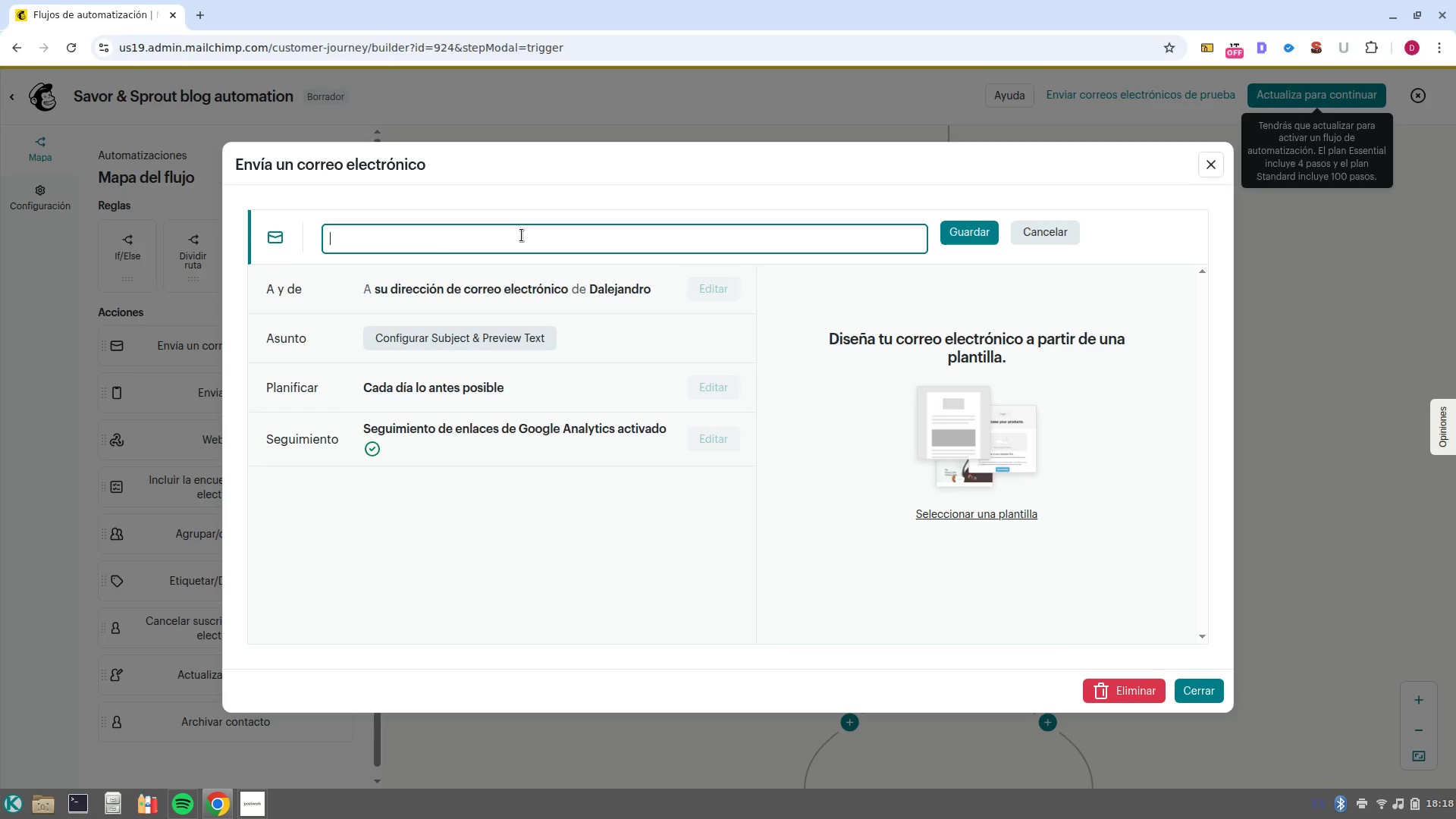 
key(Control+V)
 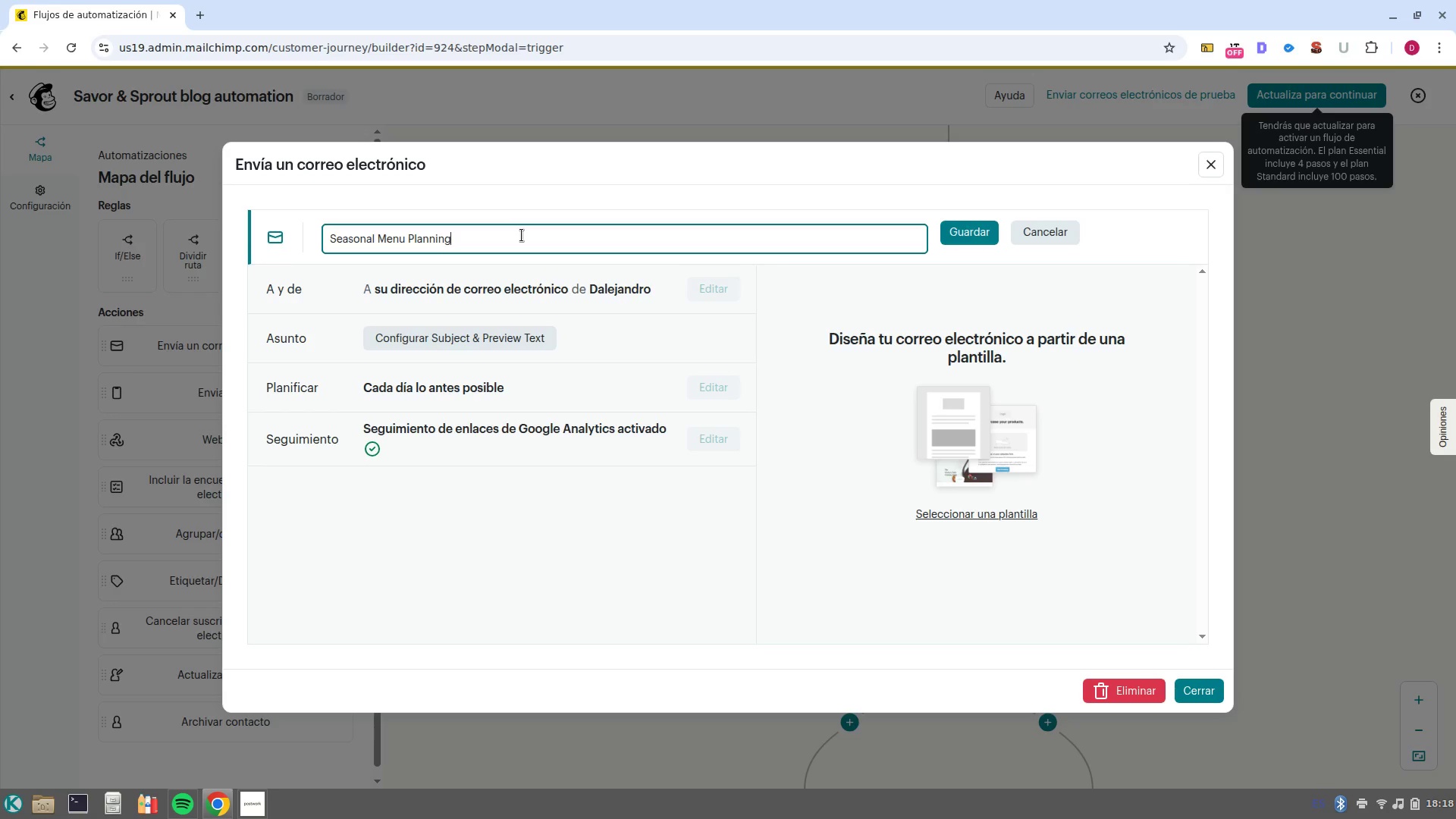 
key(NumpadEnter)
 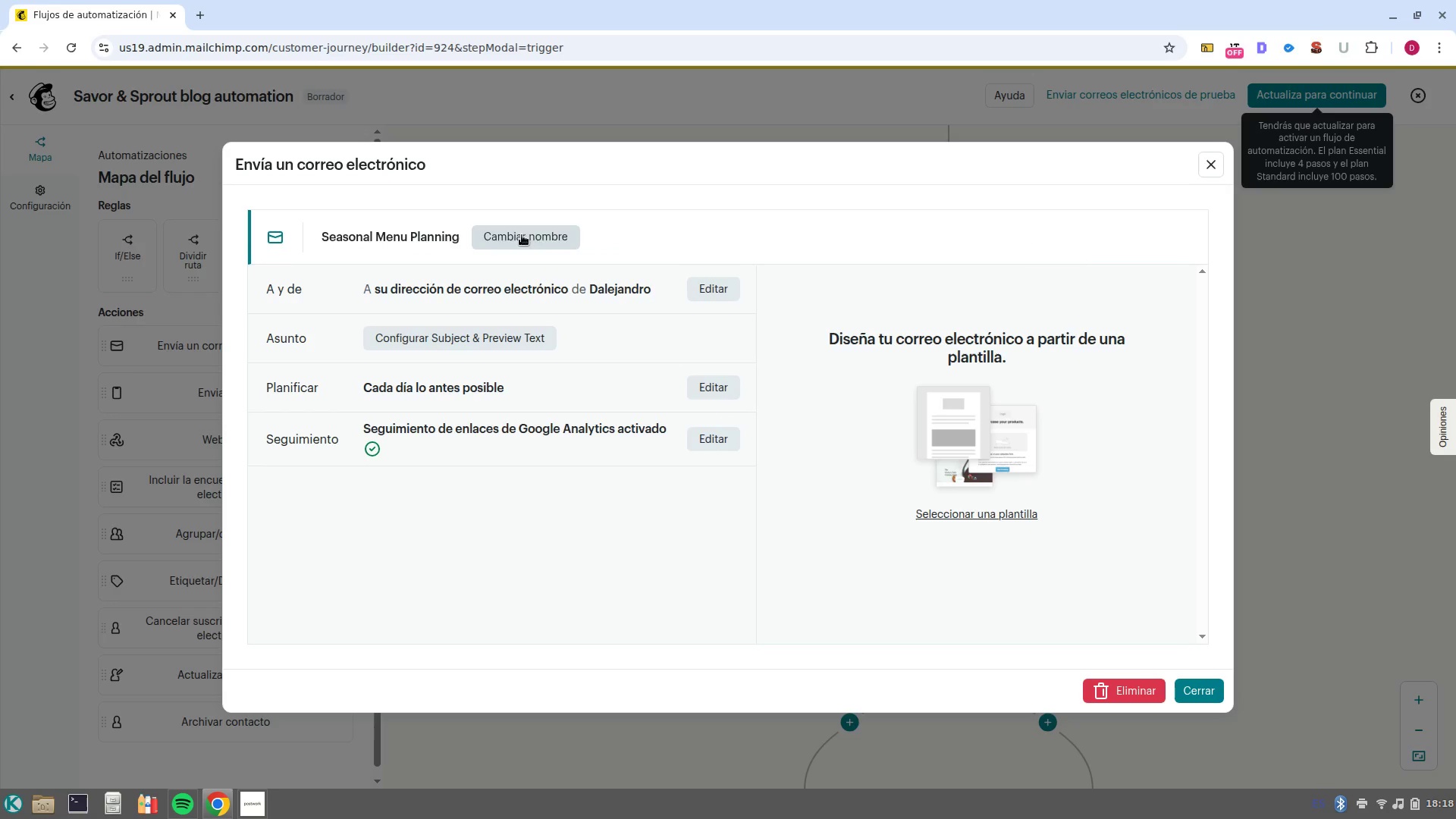 
wait(7.21)
 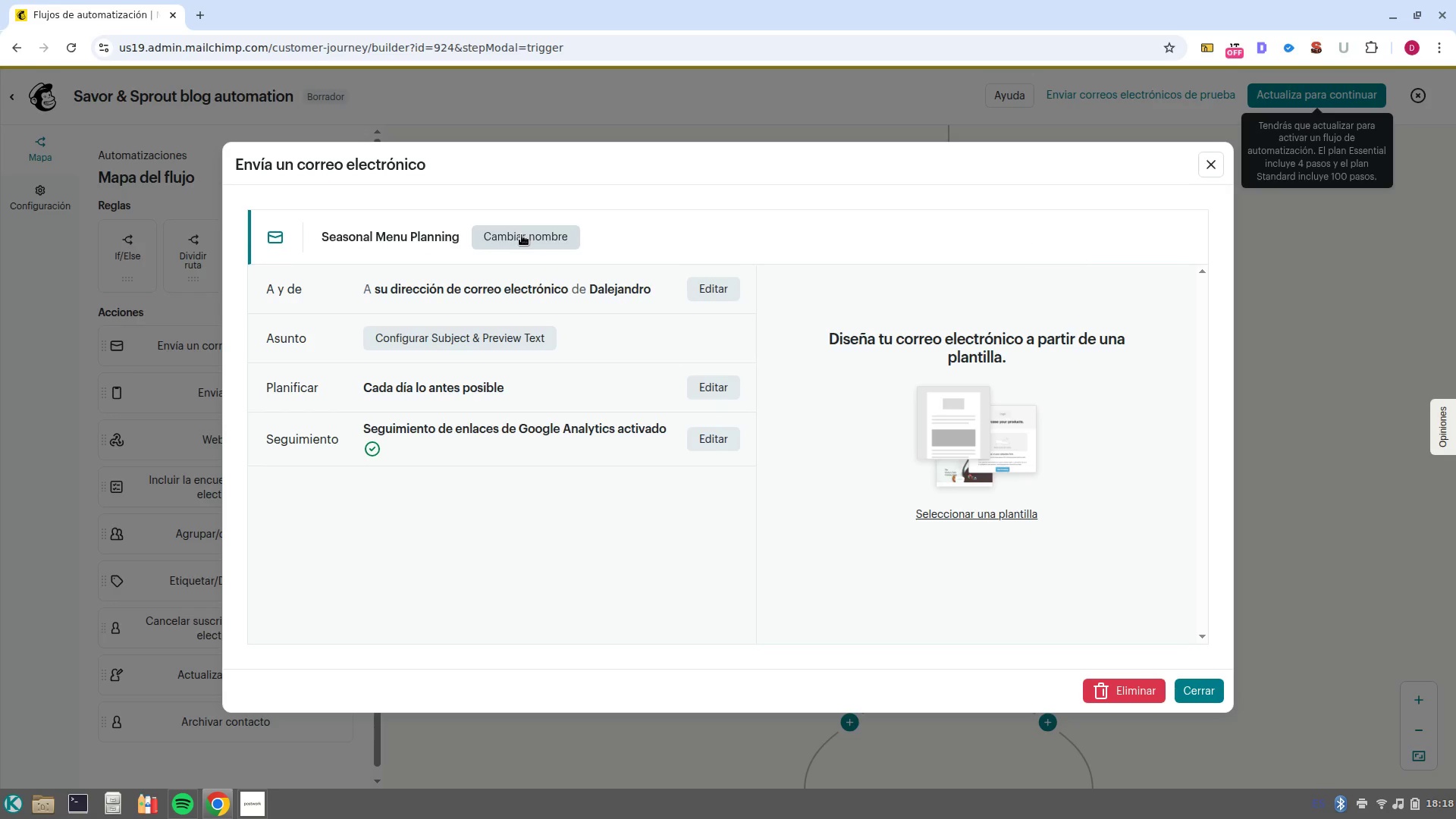 
left_click([1189, 685])
 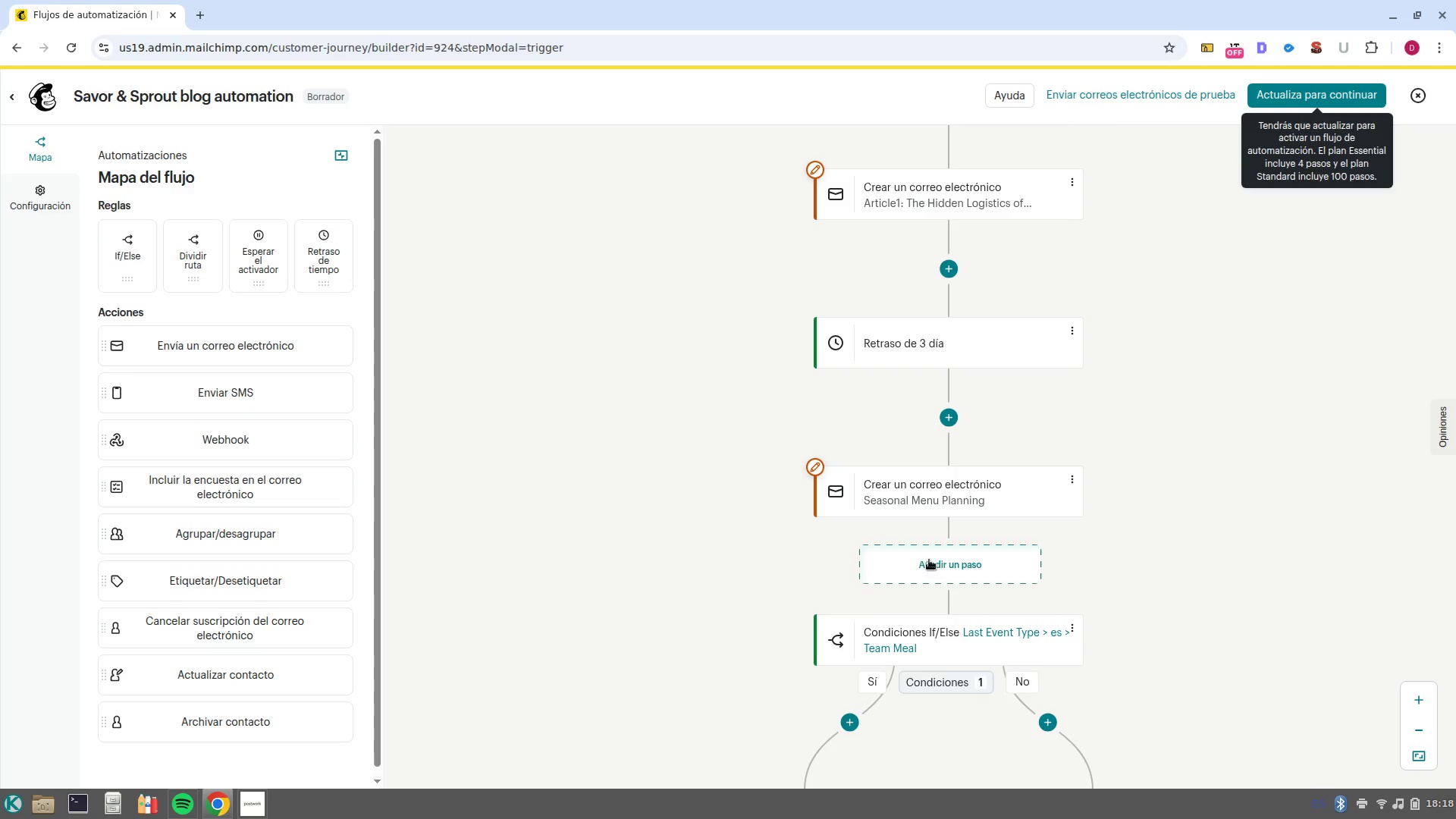 
left_click([940, 571])
 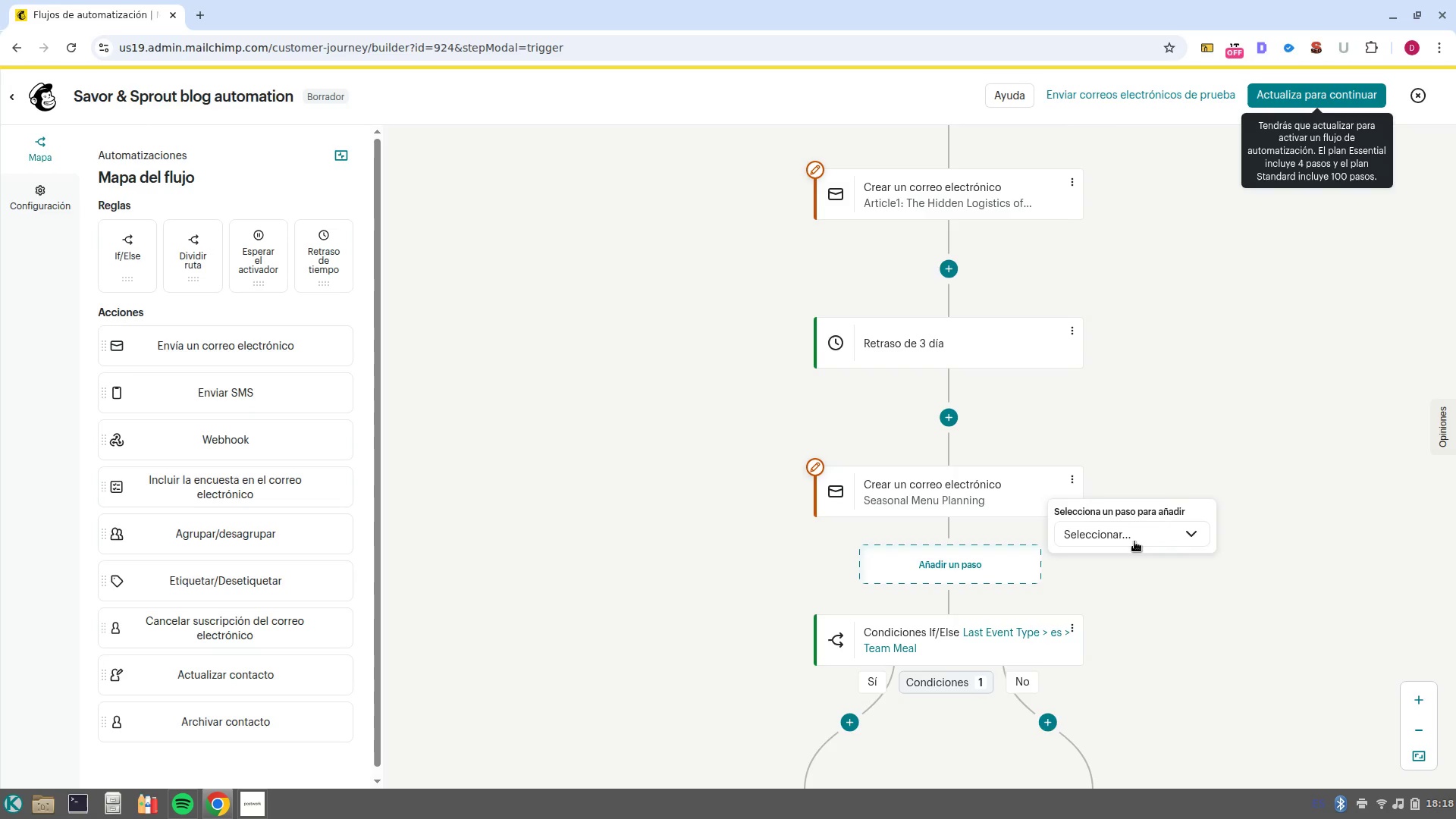 
left_click([1134, 541])
 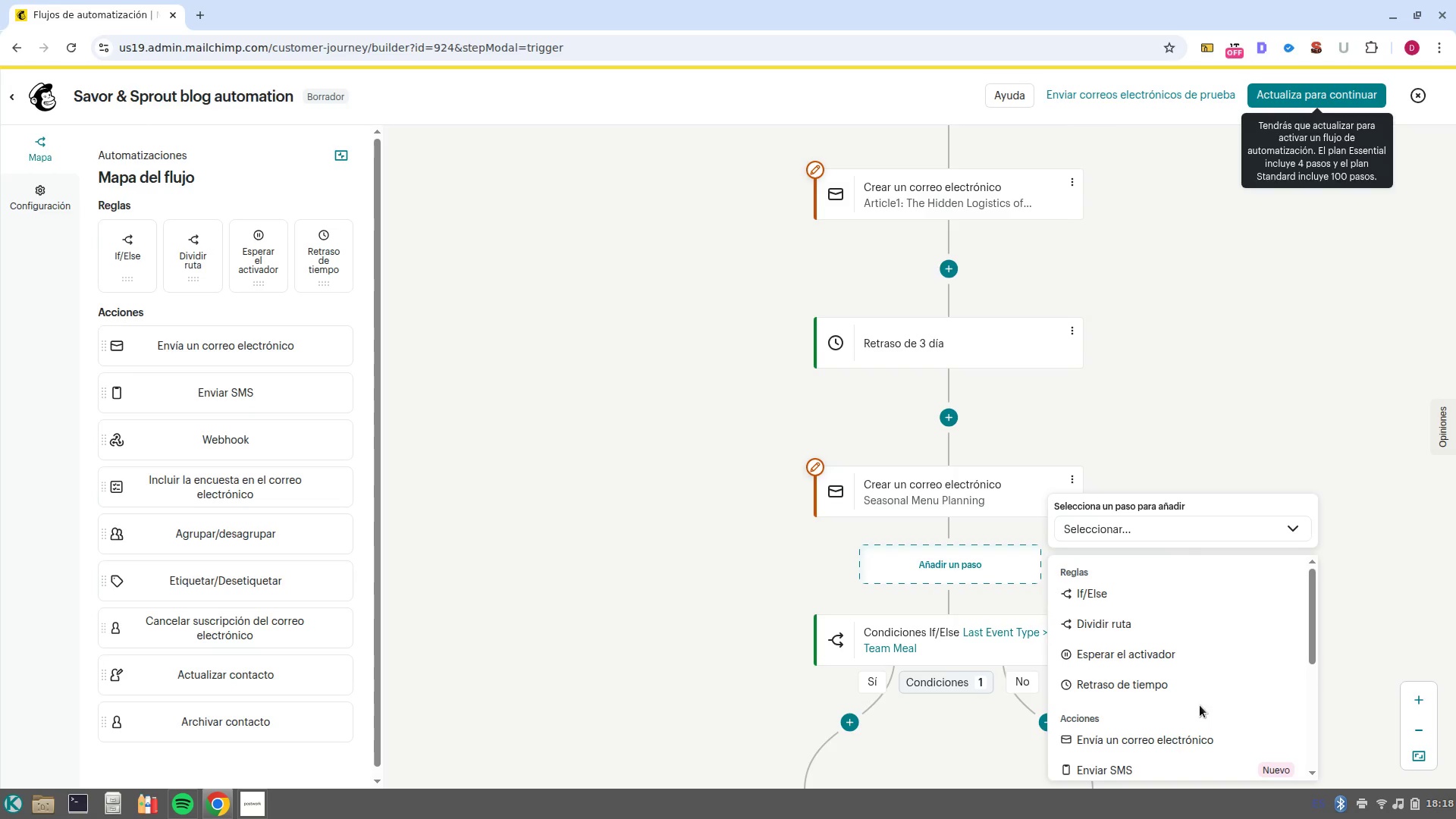 
left_click([1193, 686])
 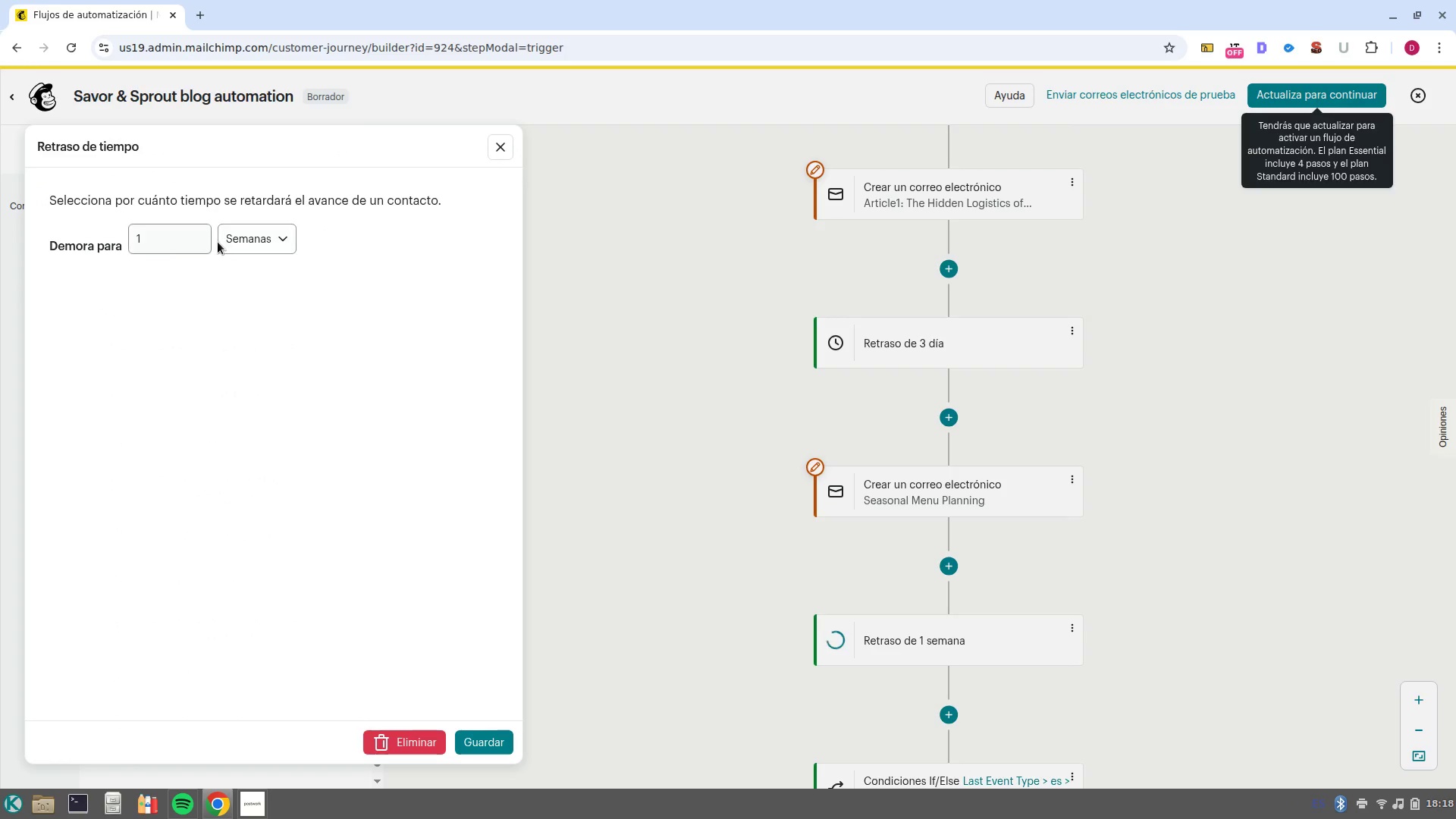 
left_click([182, 245])
 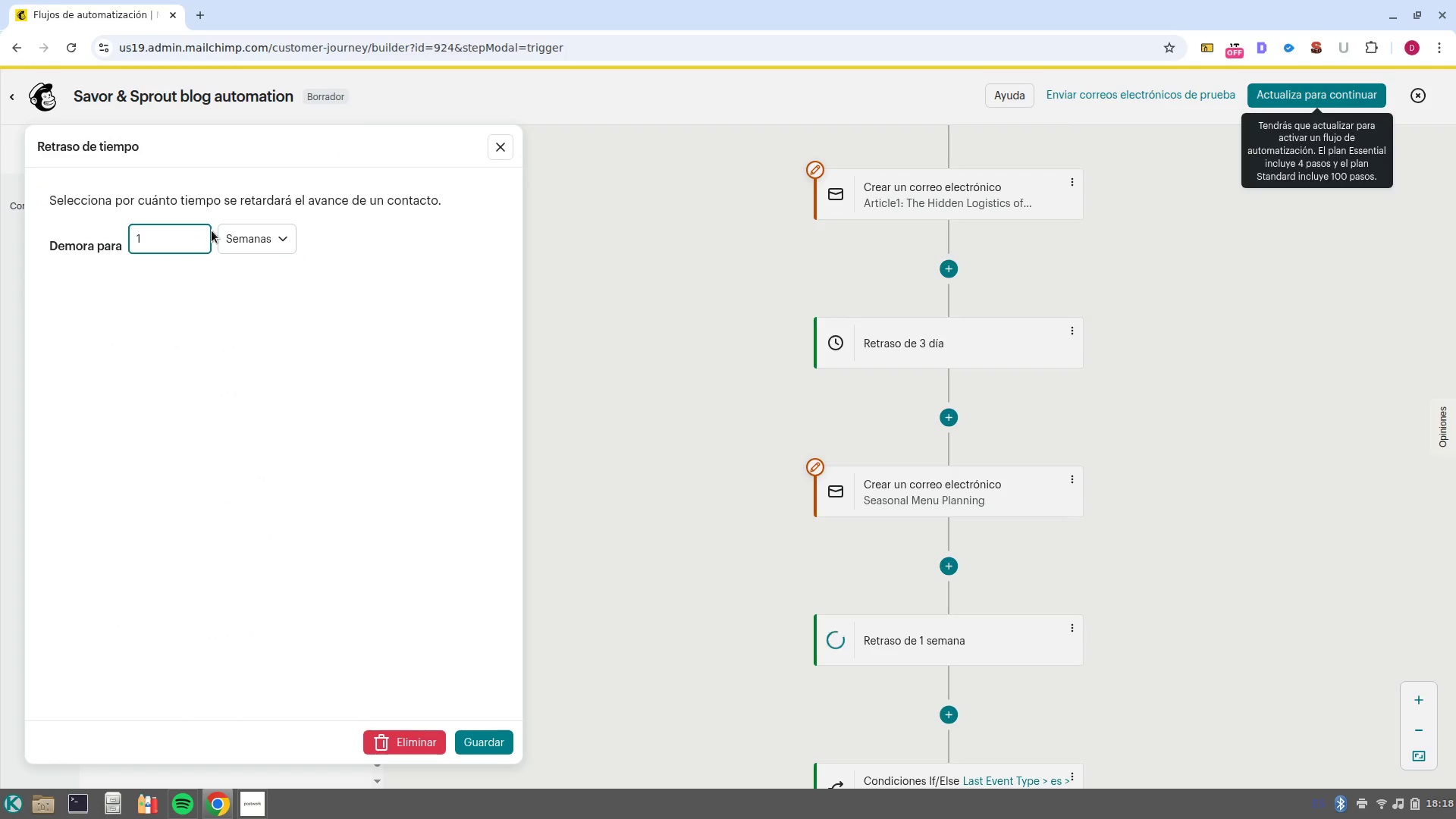 
key(Backspace)
 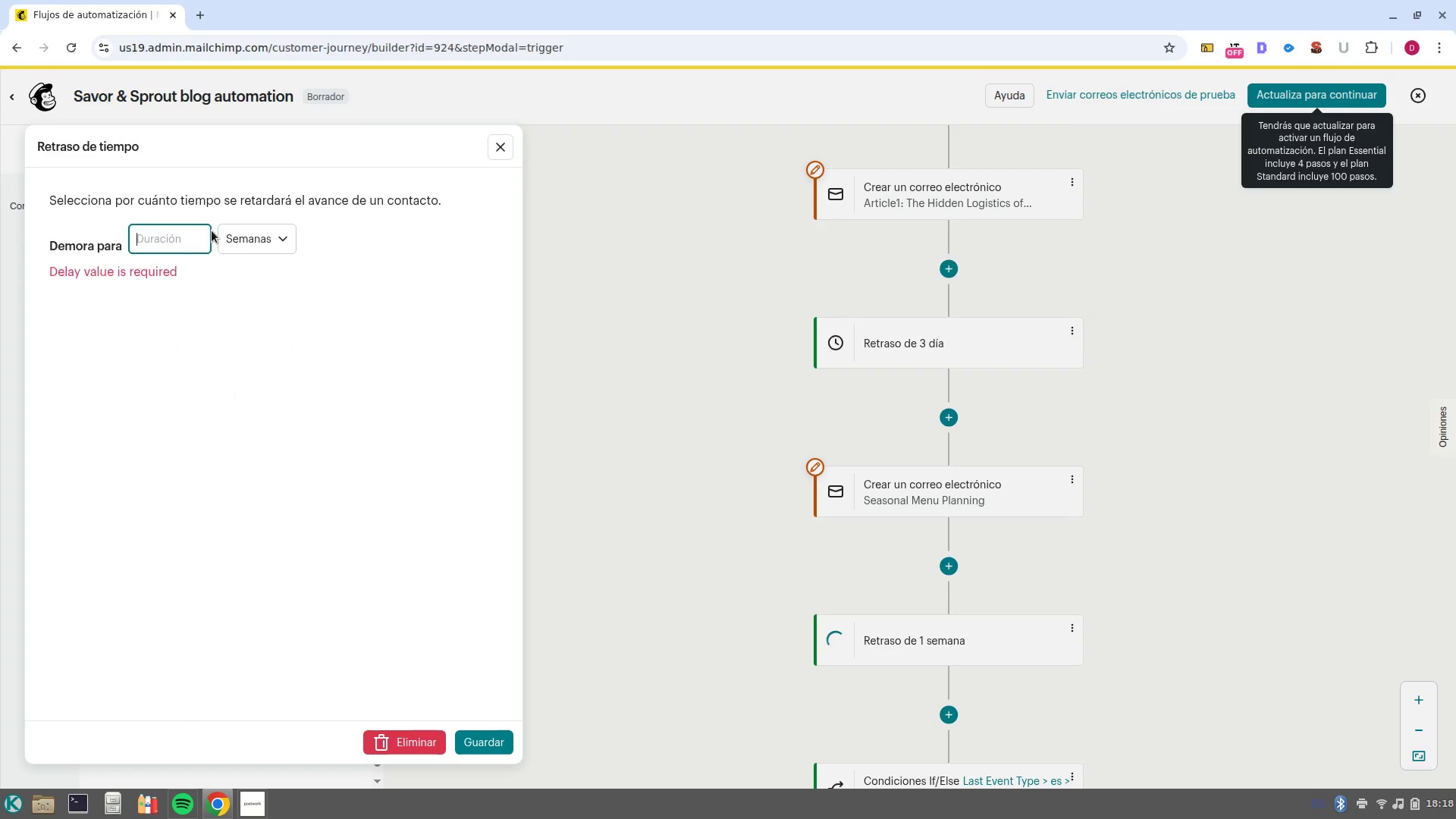 
key(3)
 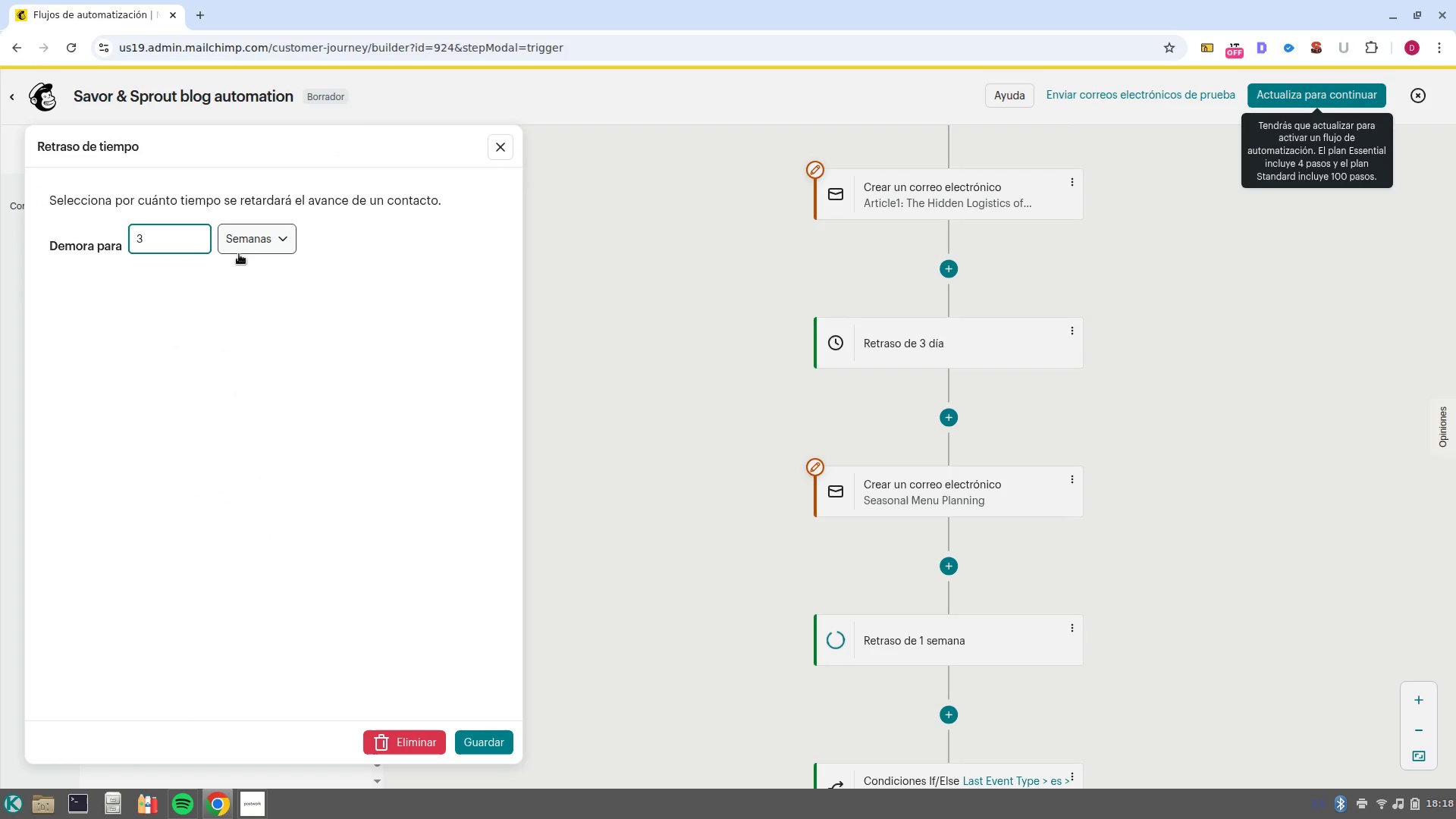 
left_click([245, 242])
 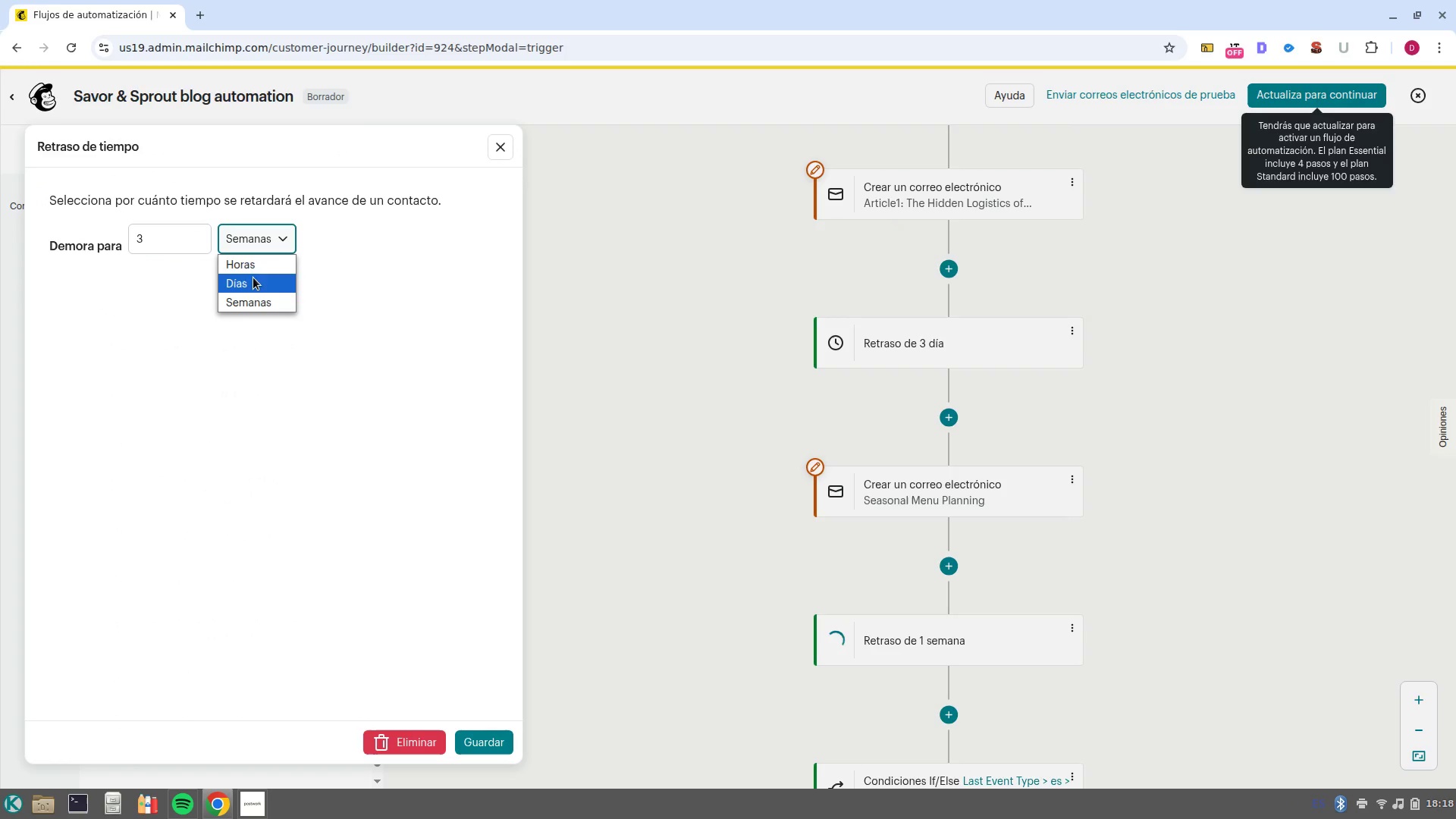 
left_click([253, 278])
 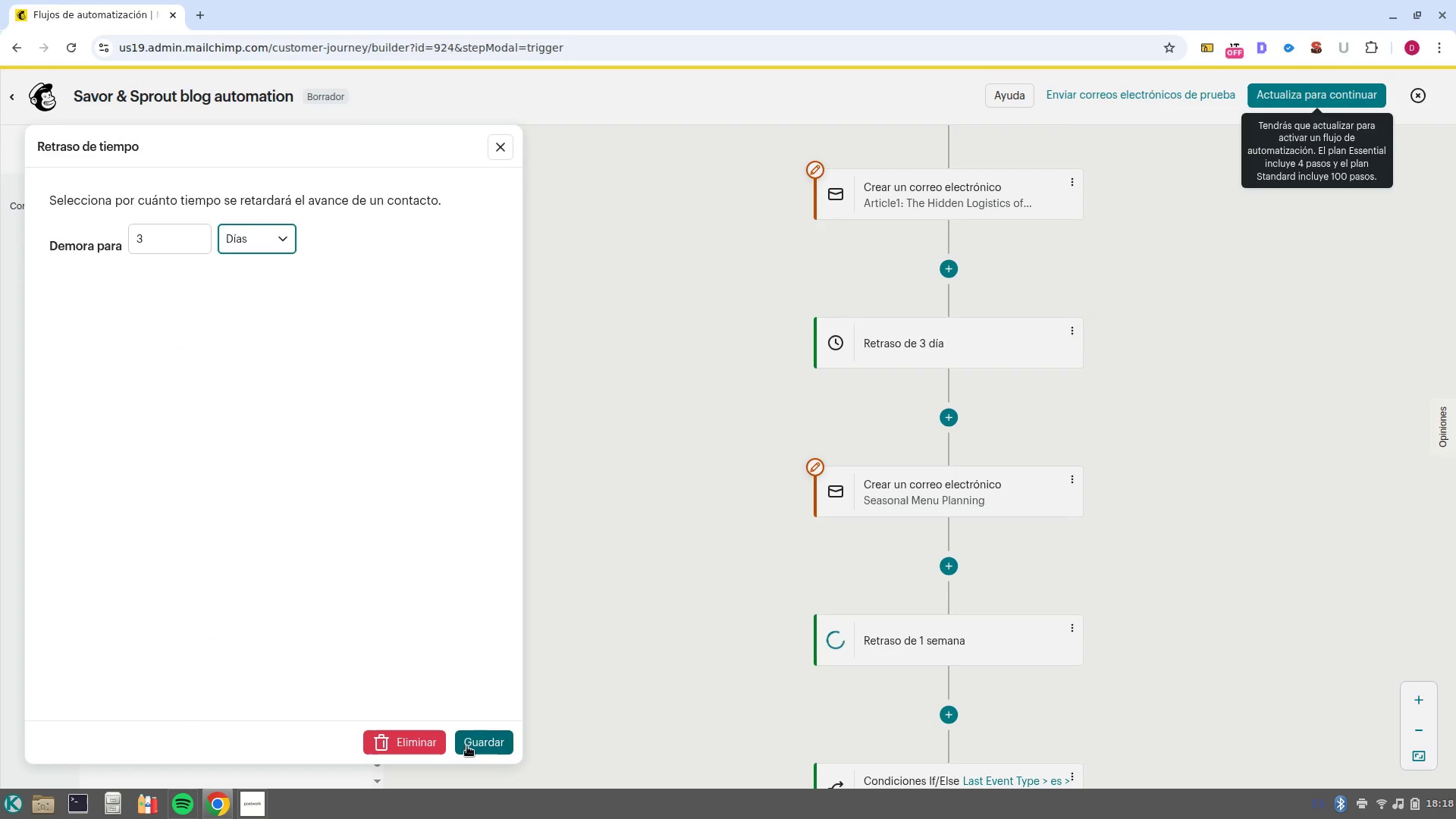 
left_click([469, 745])
 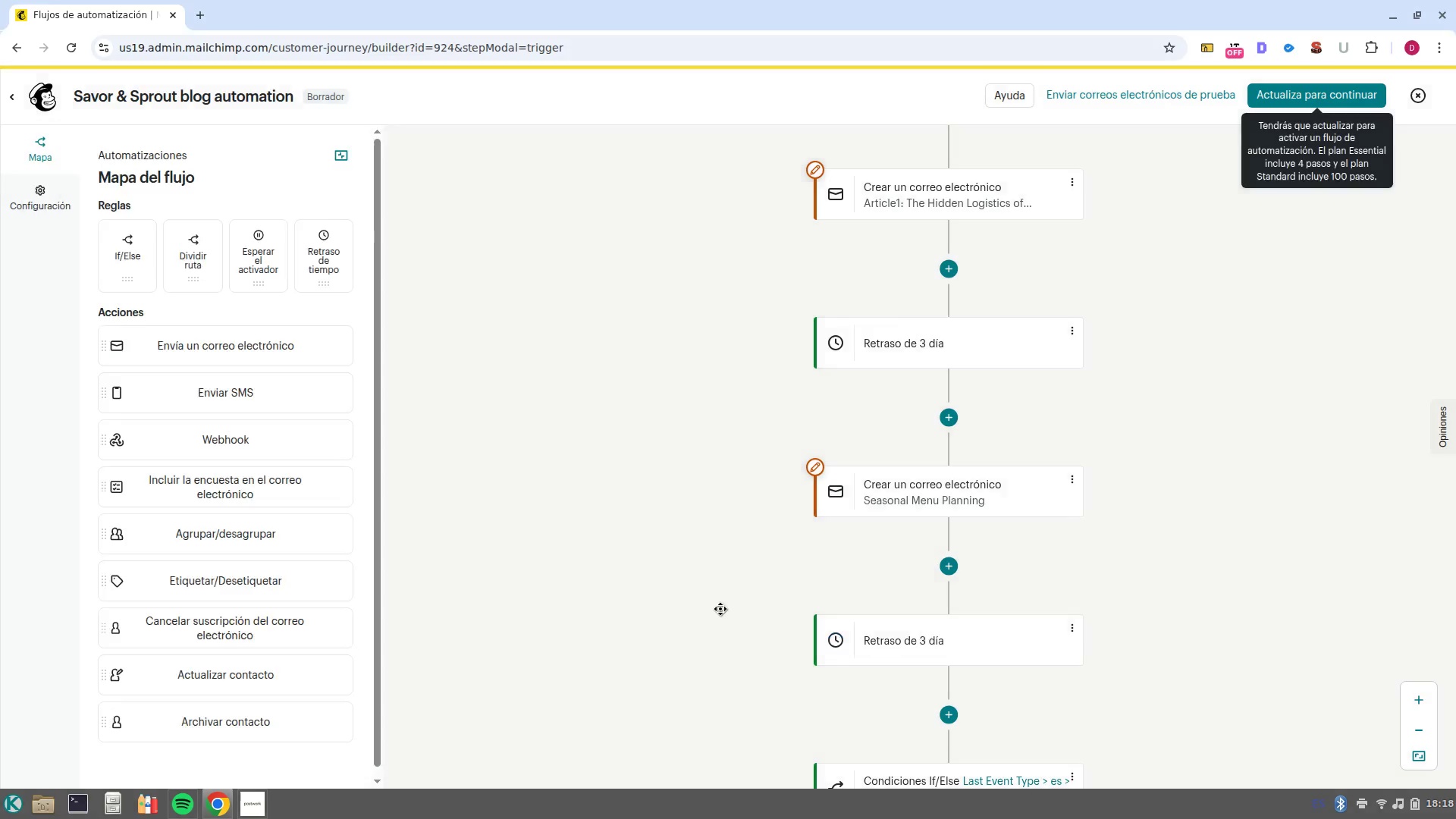 
scroll: coordinate [868, 576], scroll_direction: down, amount: 5.0
 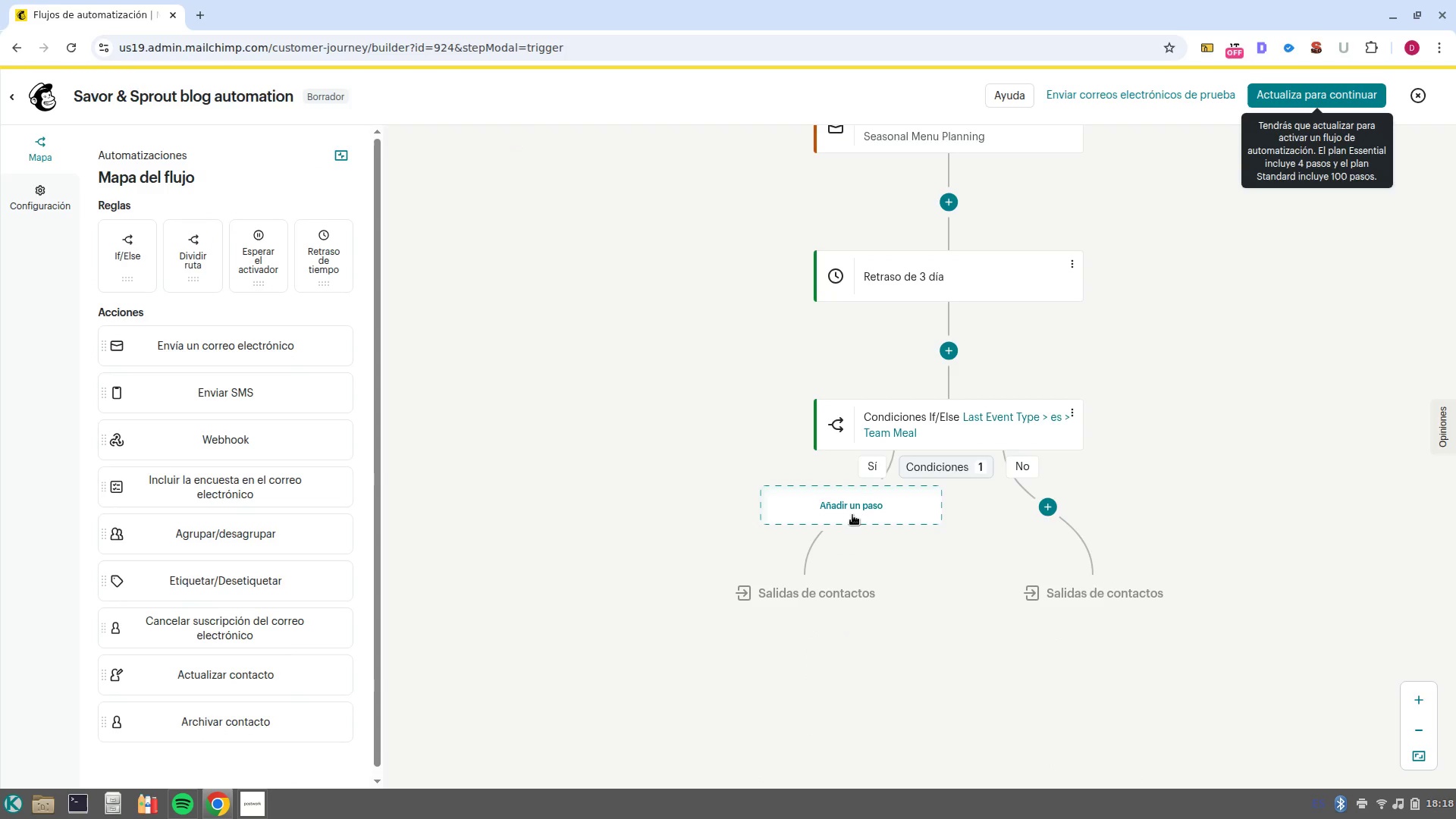 
left_click([852, 515])
 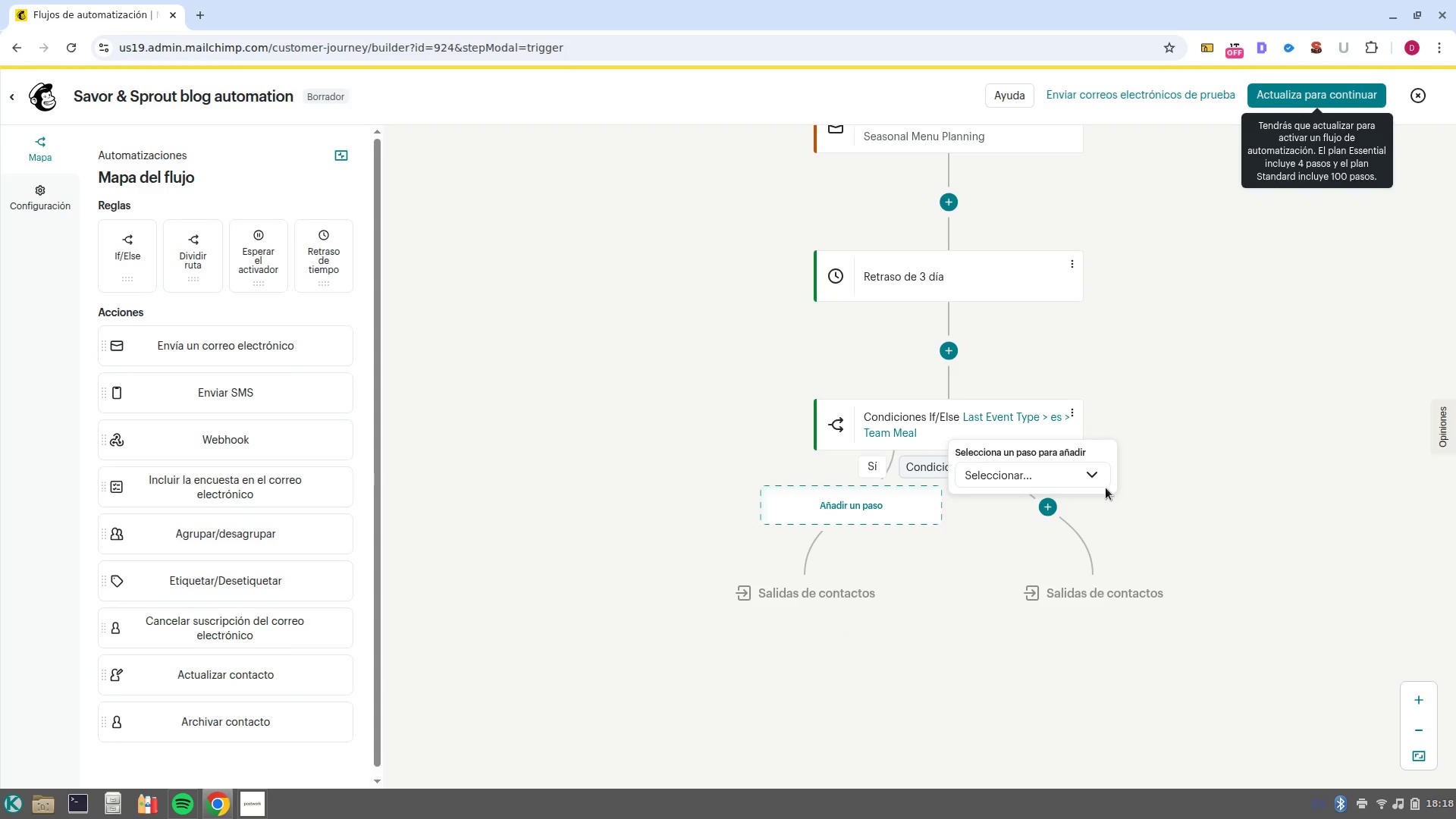 
left_click([1106, 488])
 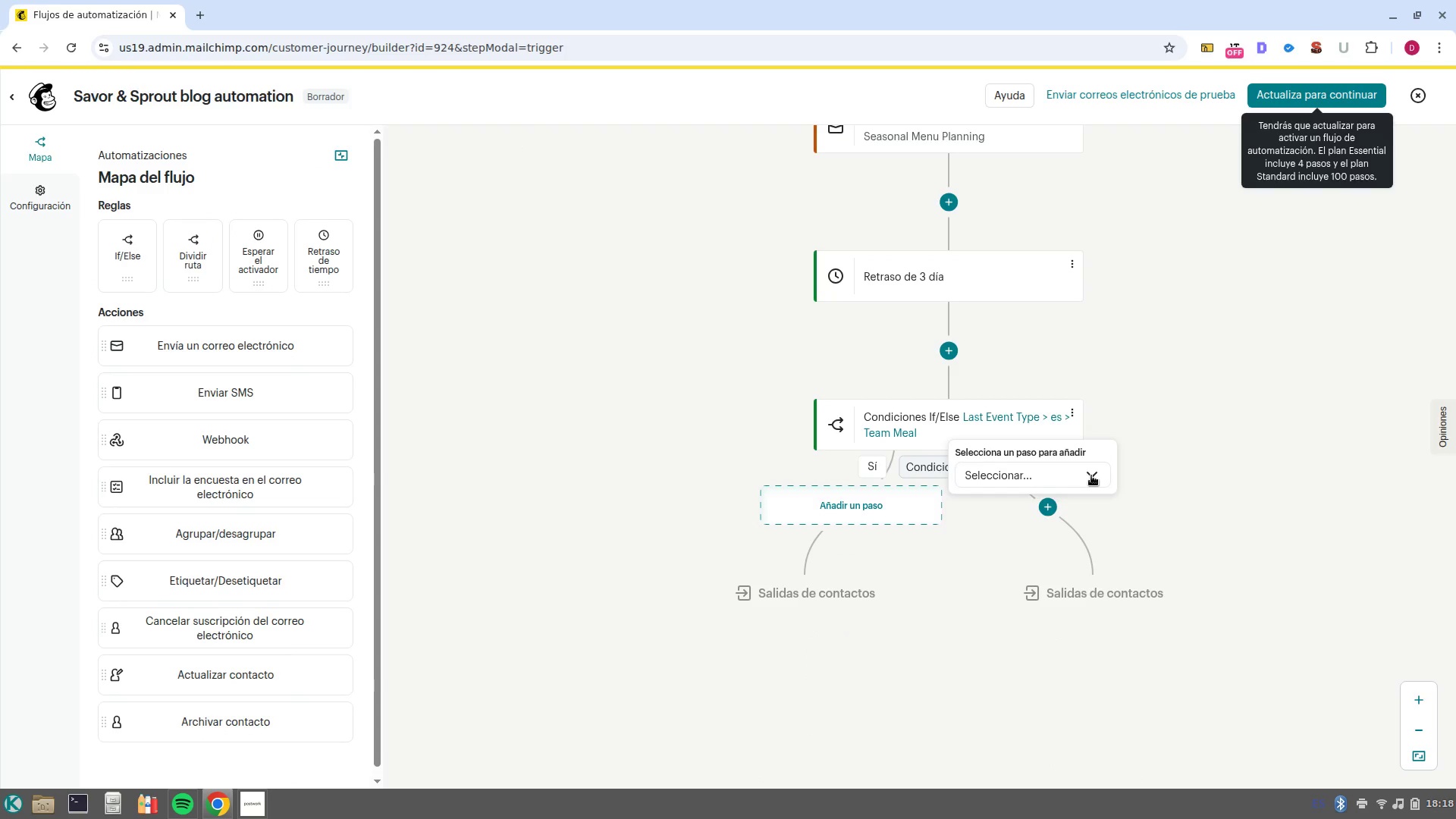 
left_click([1091, 475])
 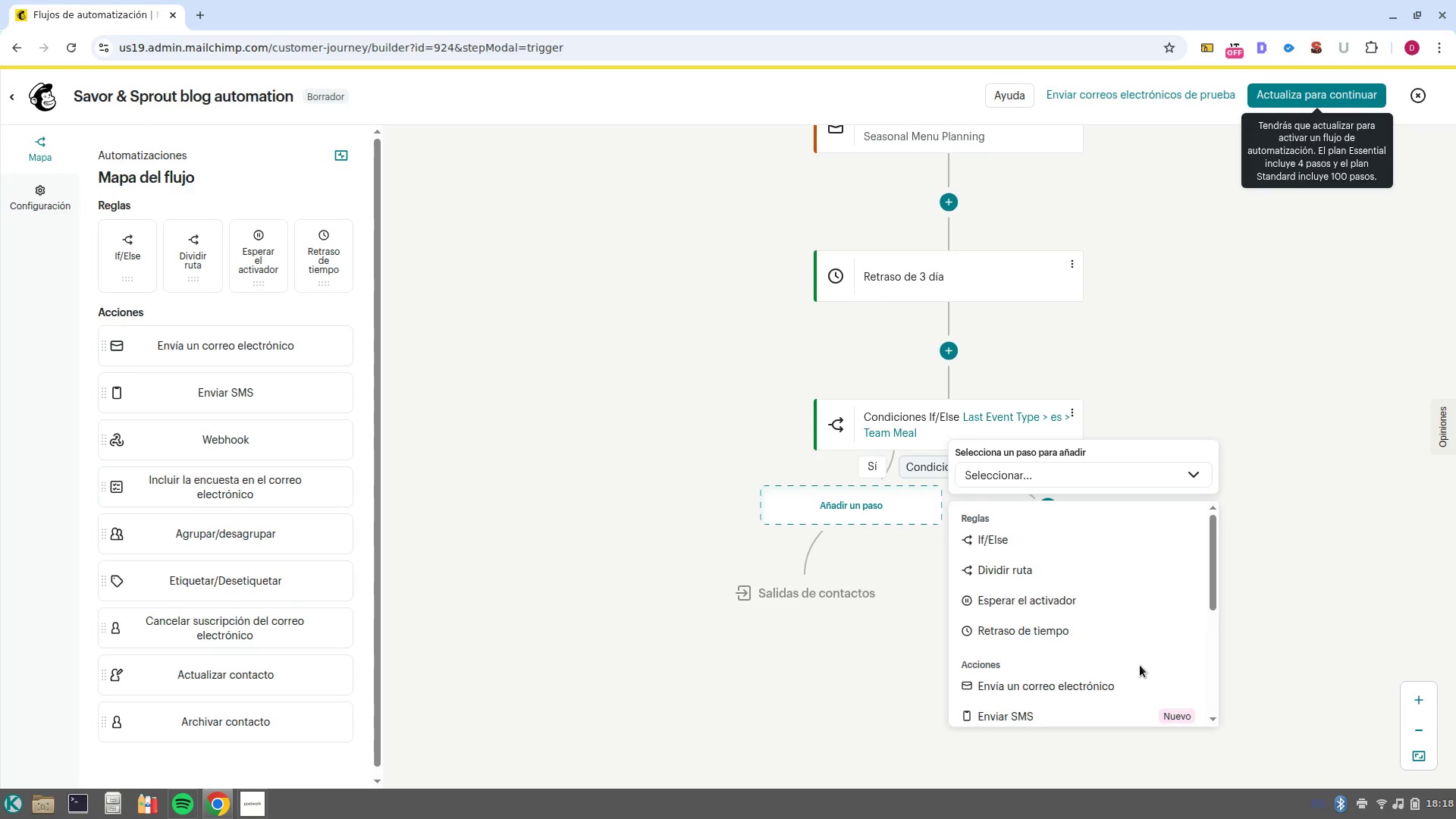 
left_click([1137, 689])
 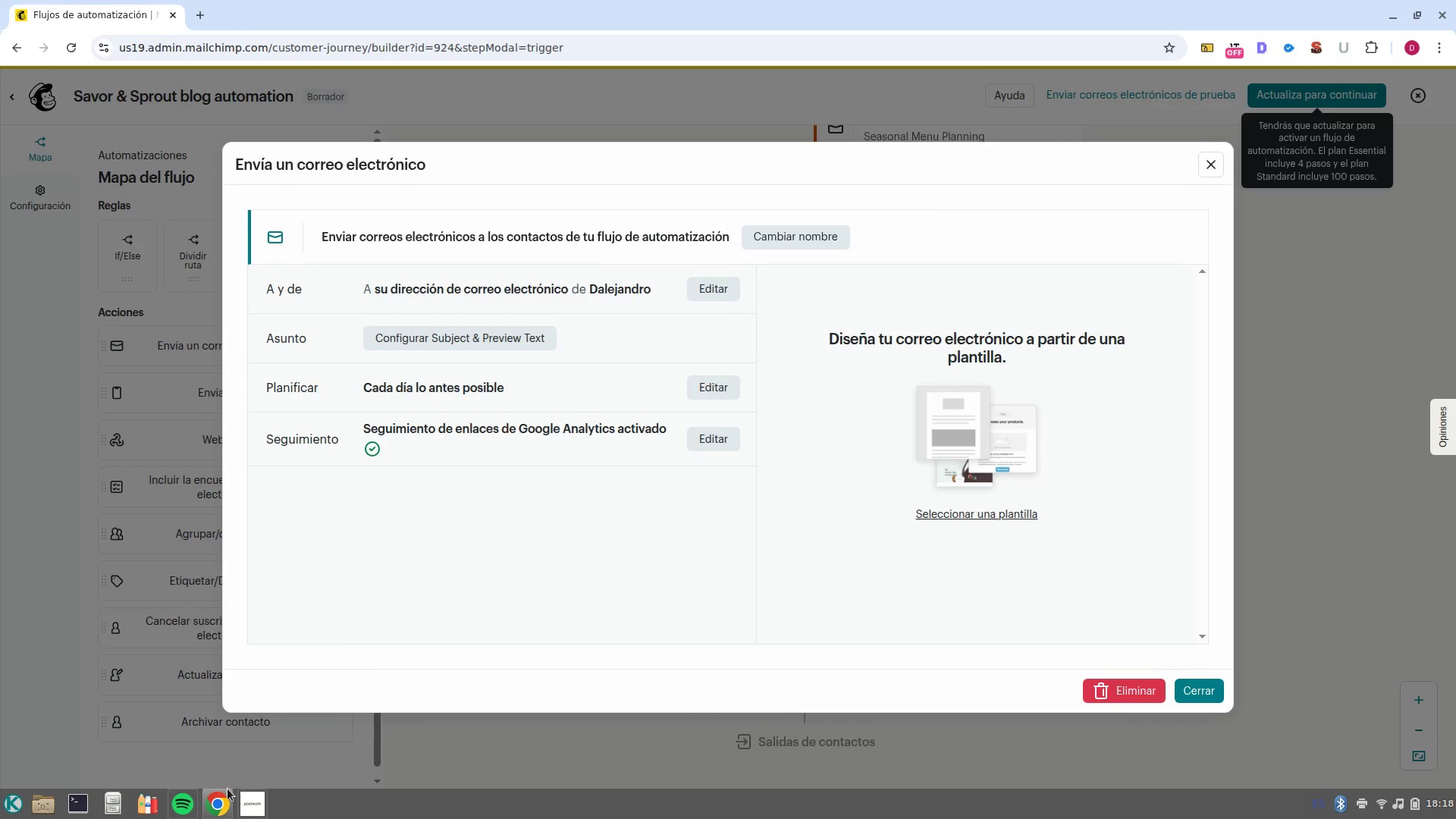 
left_click([265, 755])